 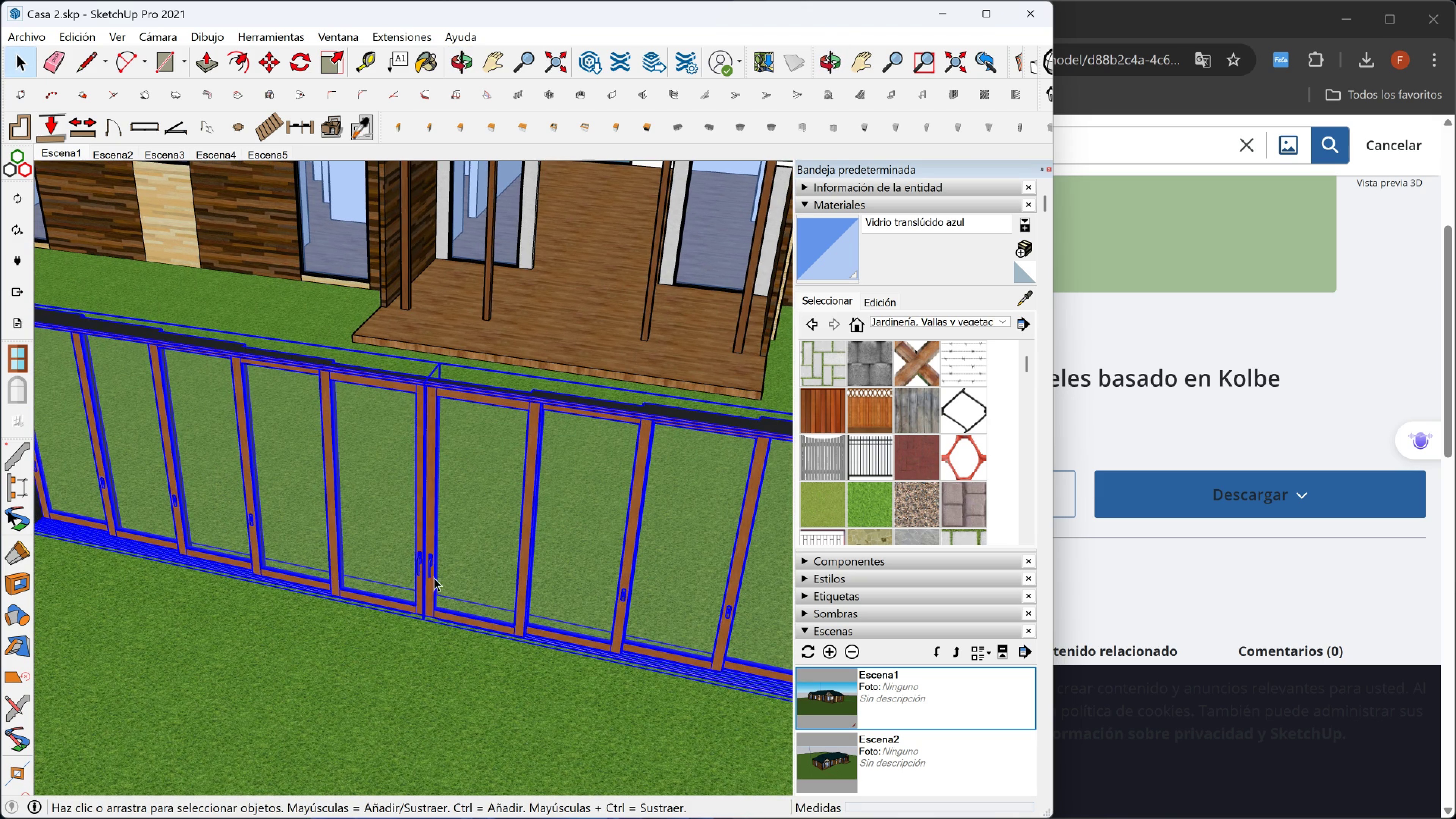 
key(M)
 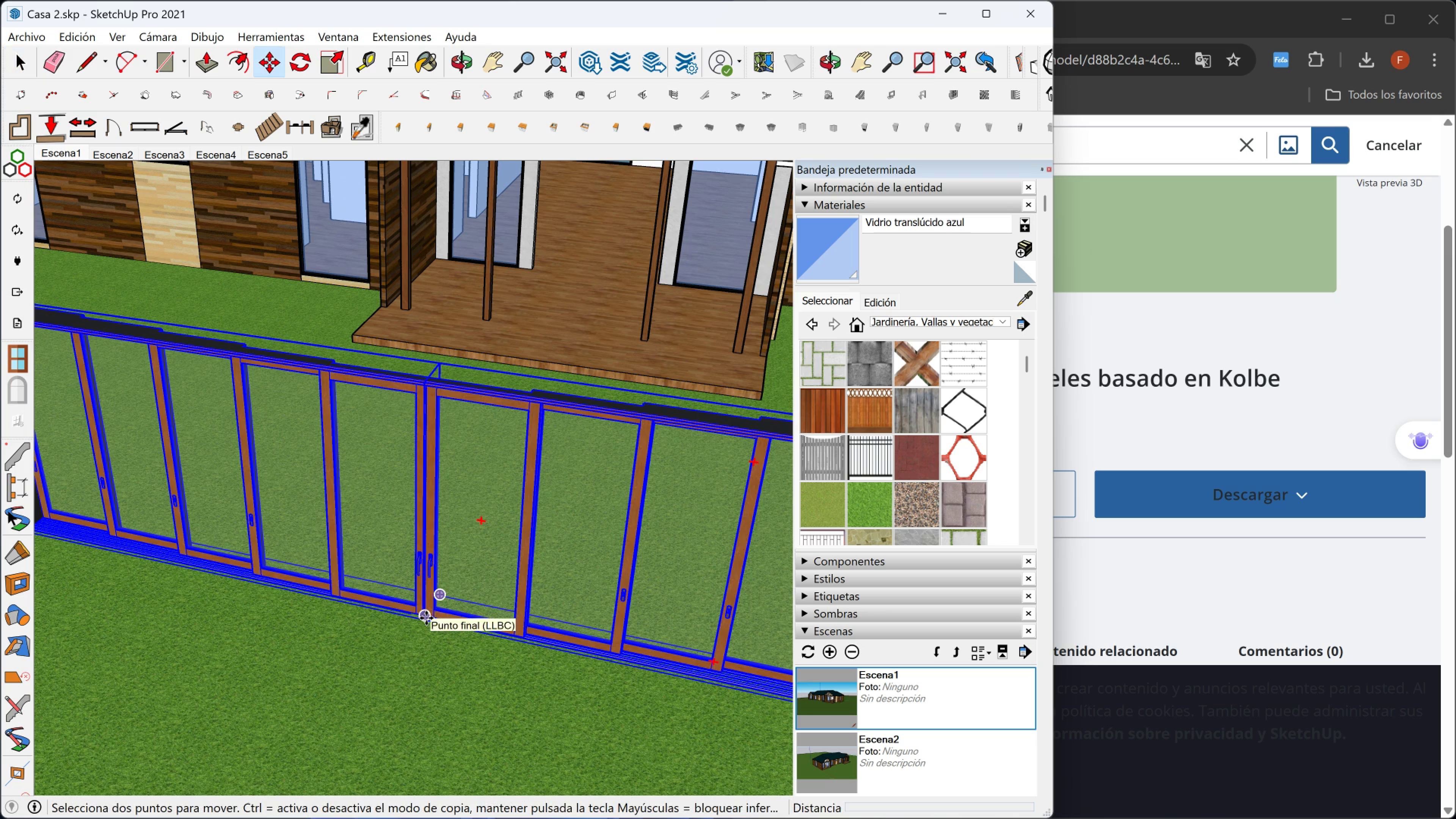 
left_click([426, 618])
 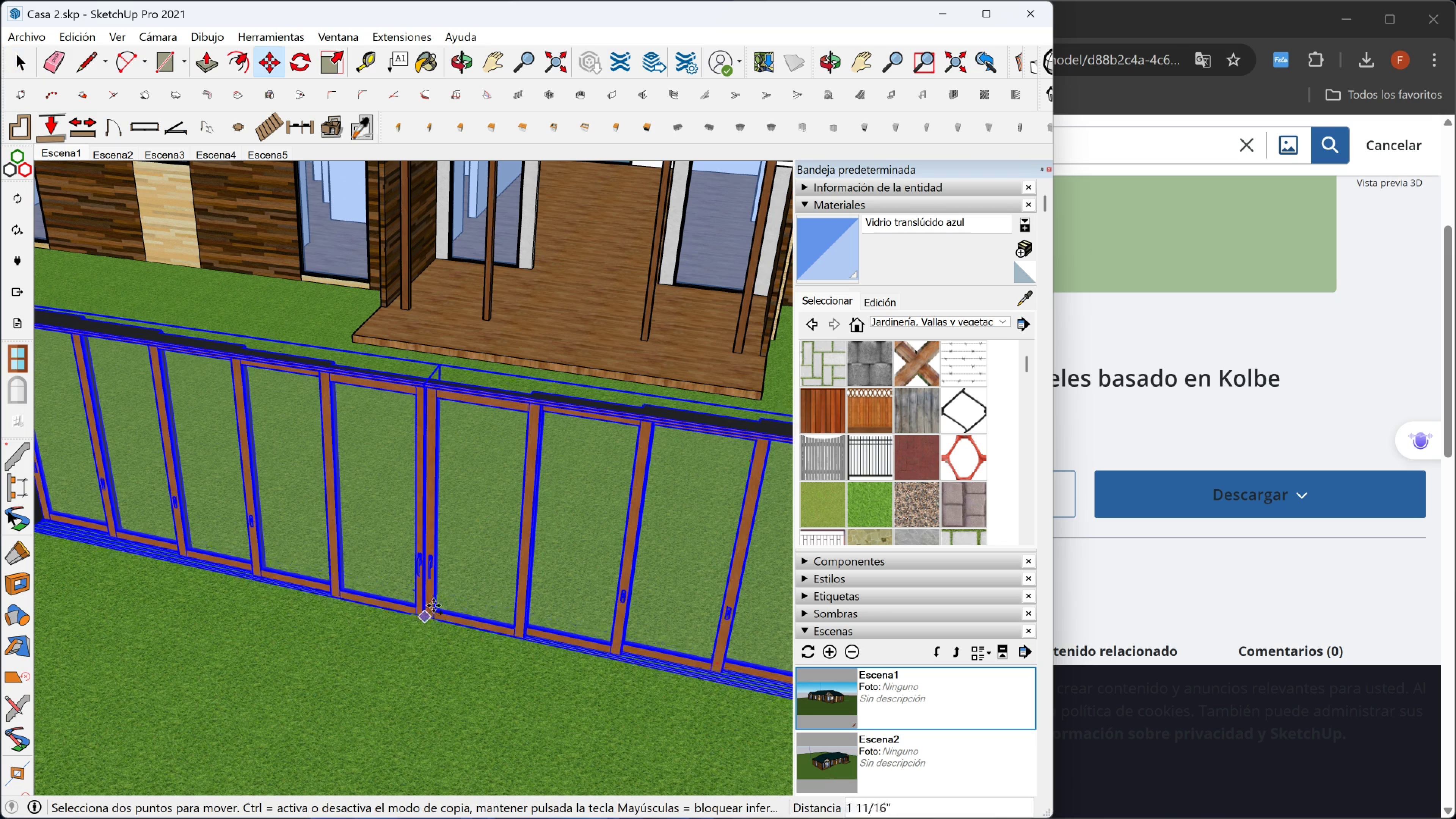 
key(Control+ControlLeft)
 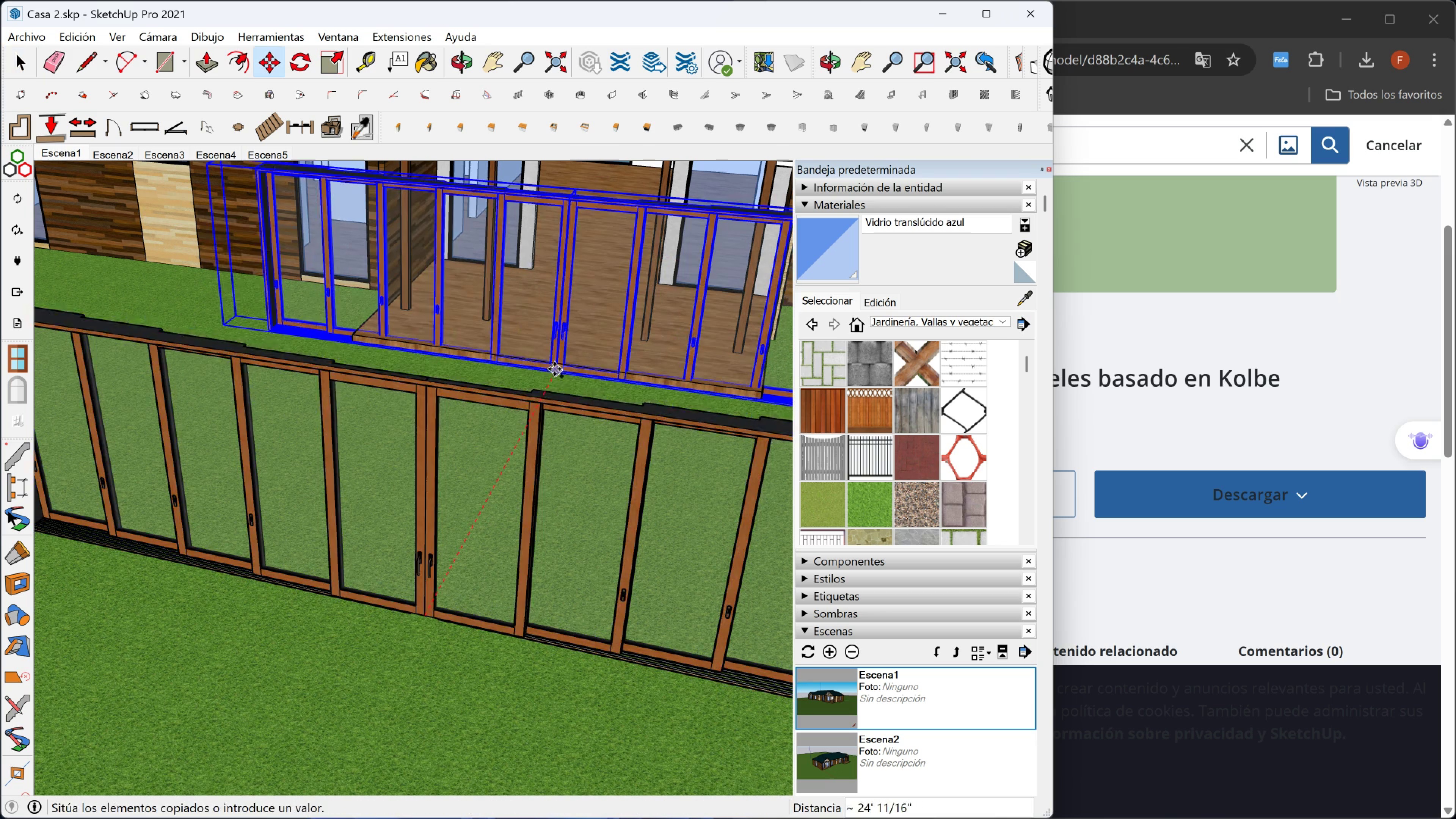 
key(Control+ControlLeft)
 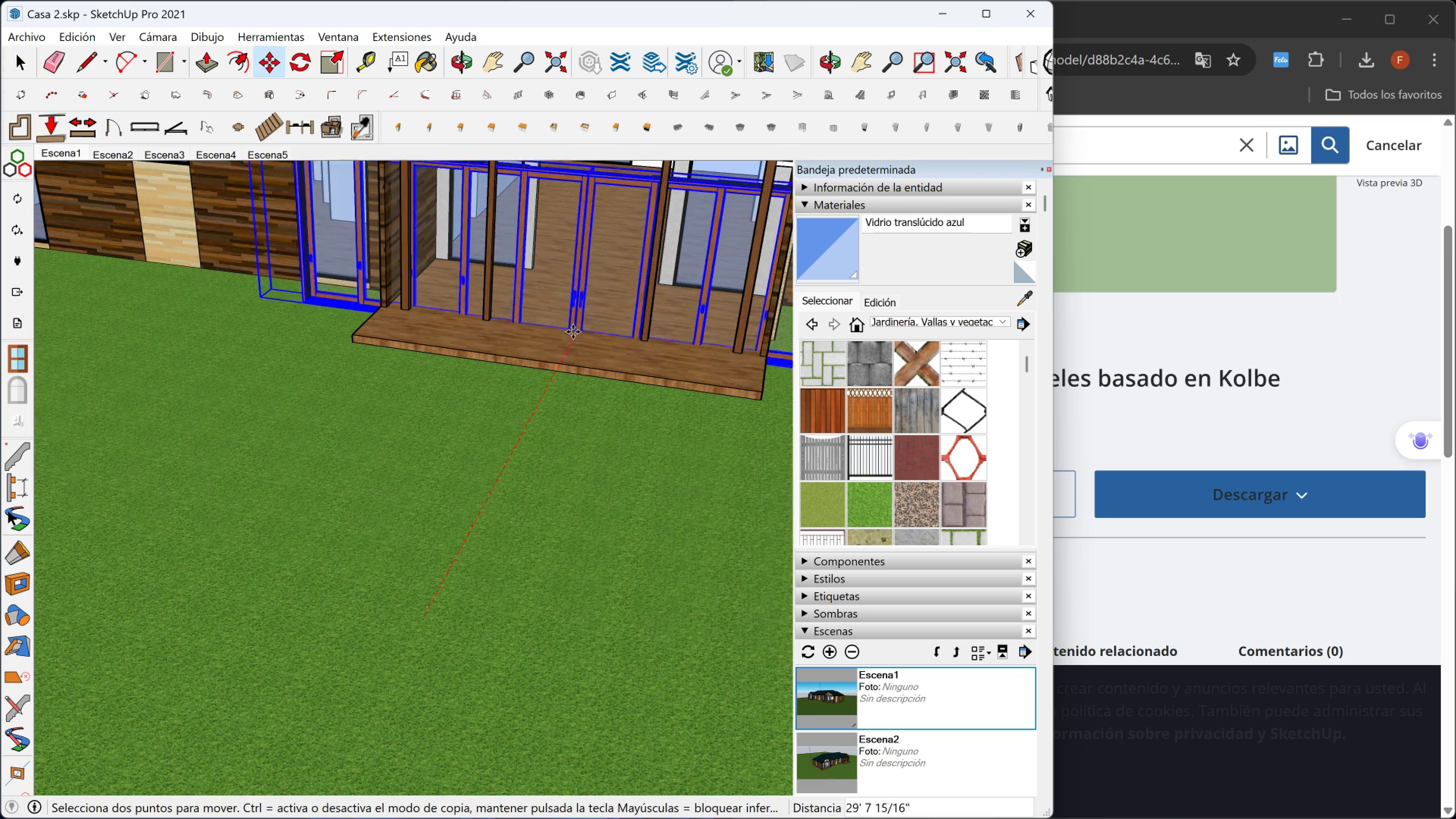 
scroll: coordinate [570, 324], scroll_direction: up, amount: 2.0